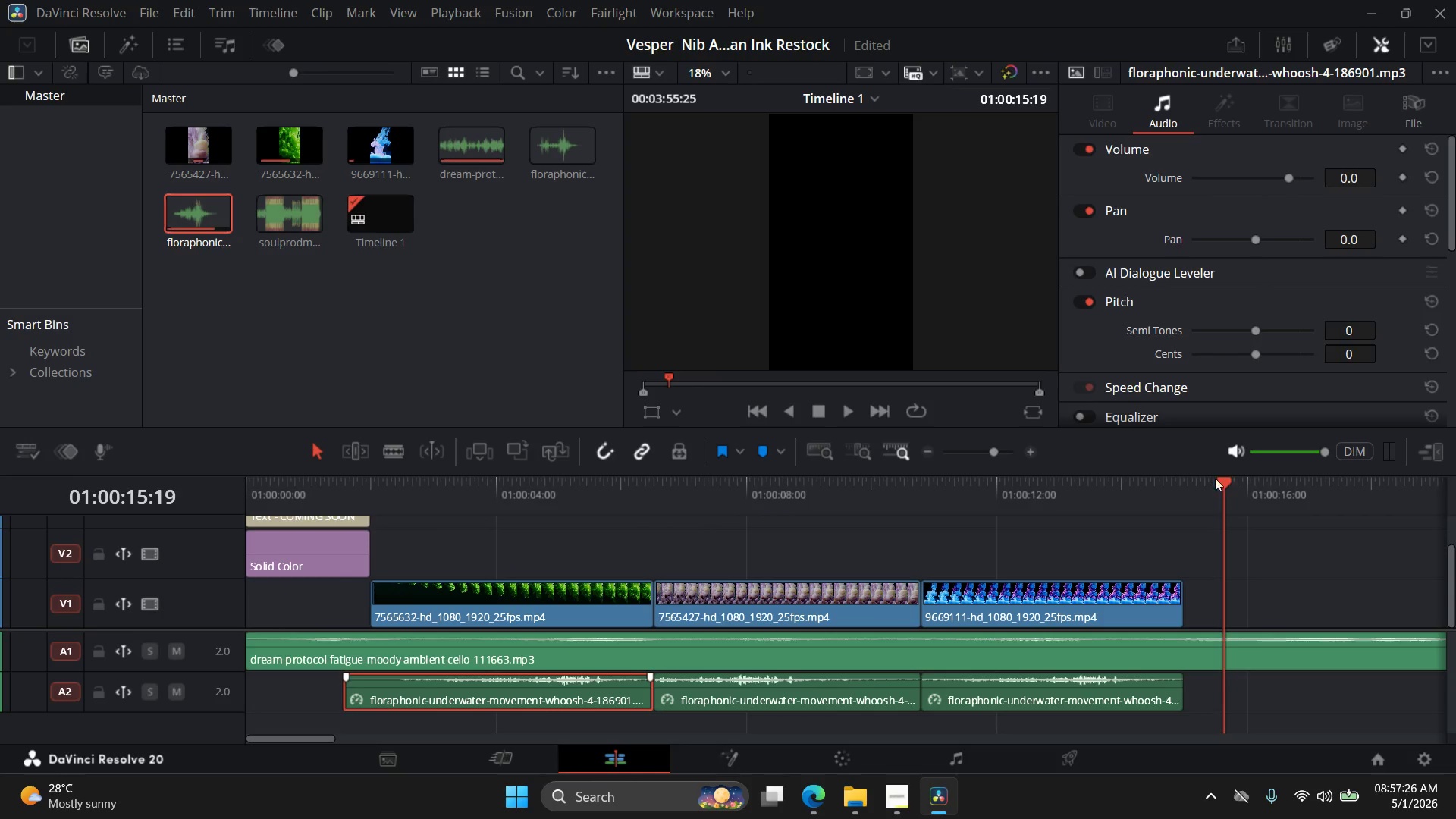 
left_click_drag(start_coordinate=[1225, 478], to_coordinate=[246, 576])
 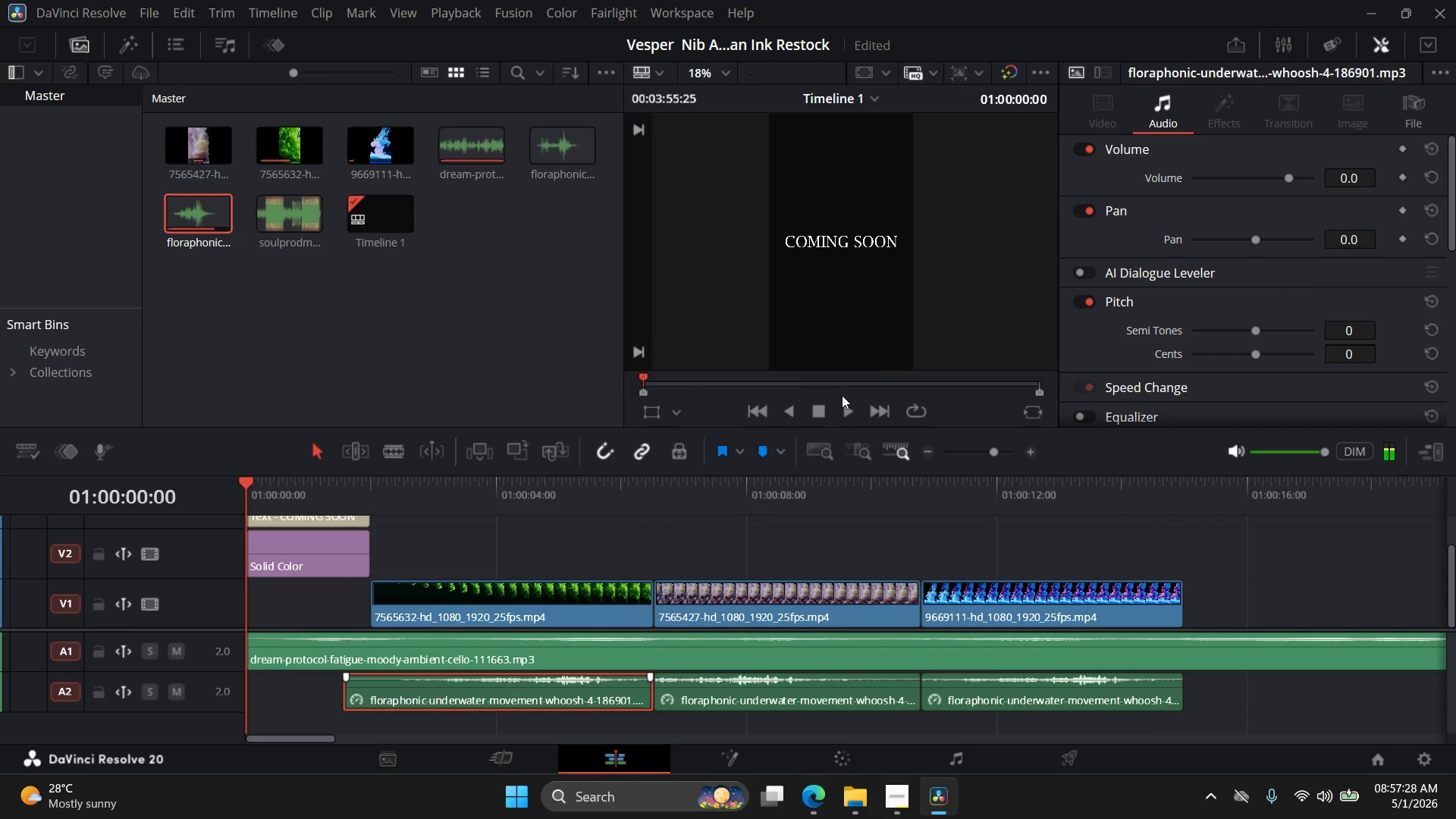 
left_click([842, 410])
 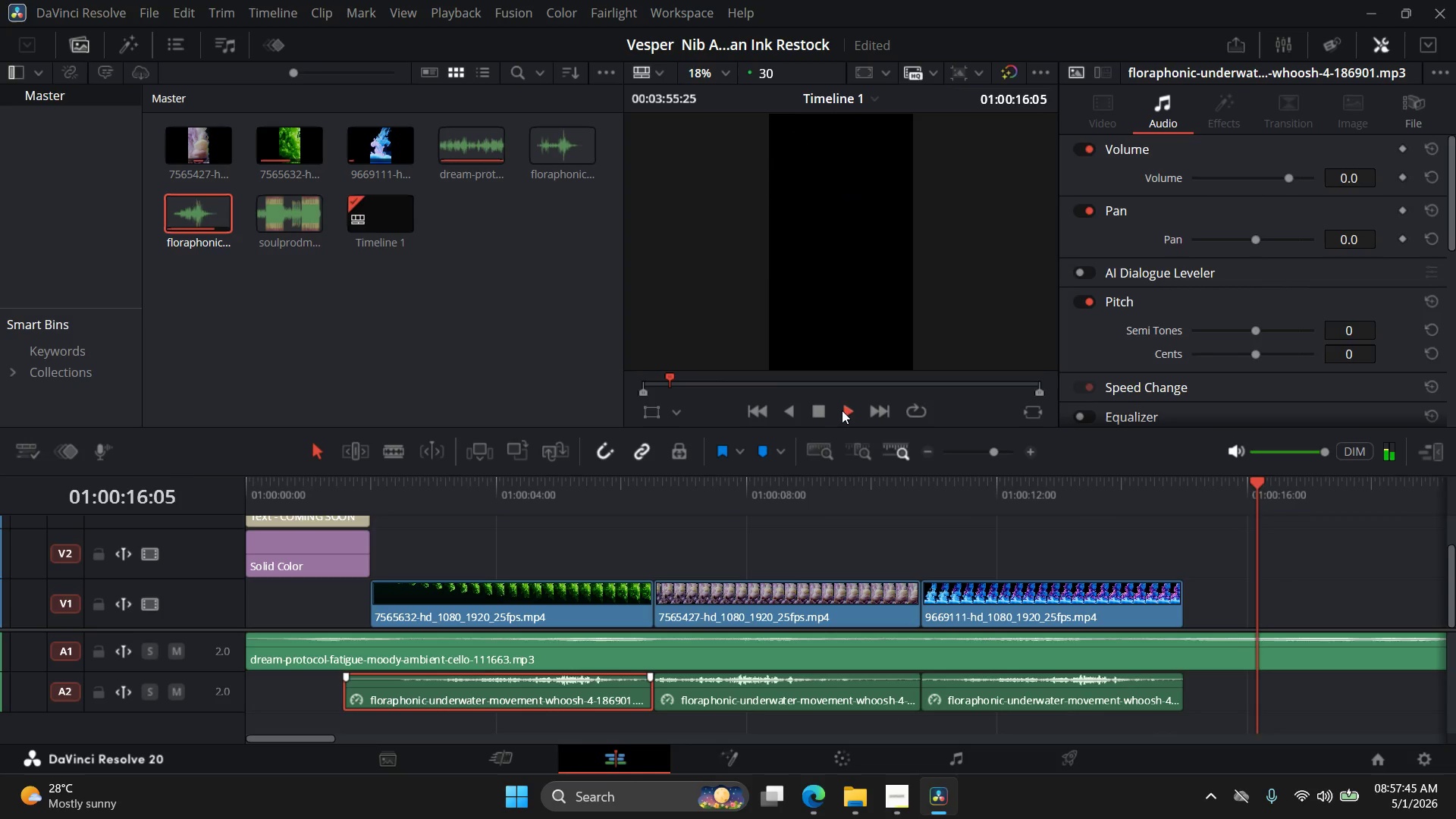 
wait(21.33)
 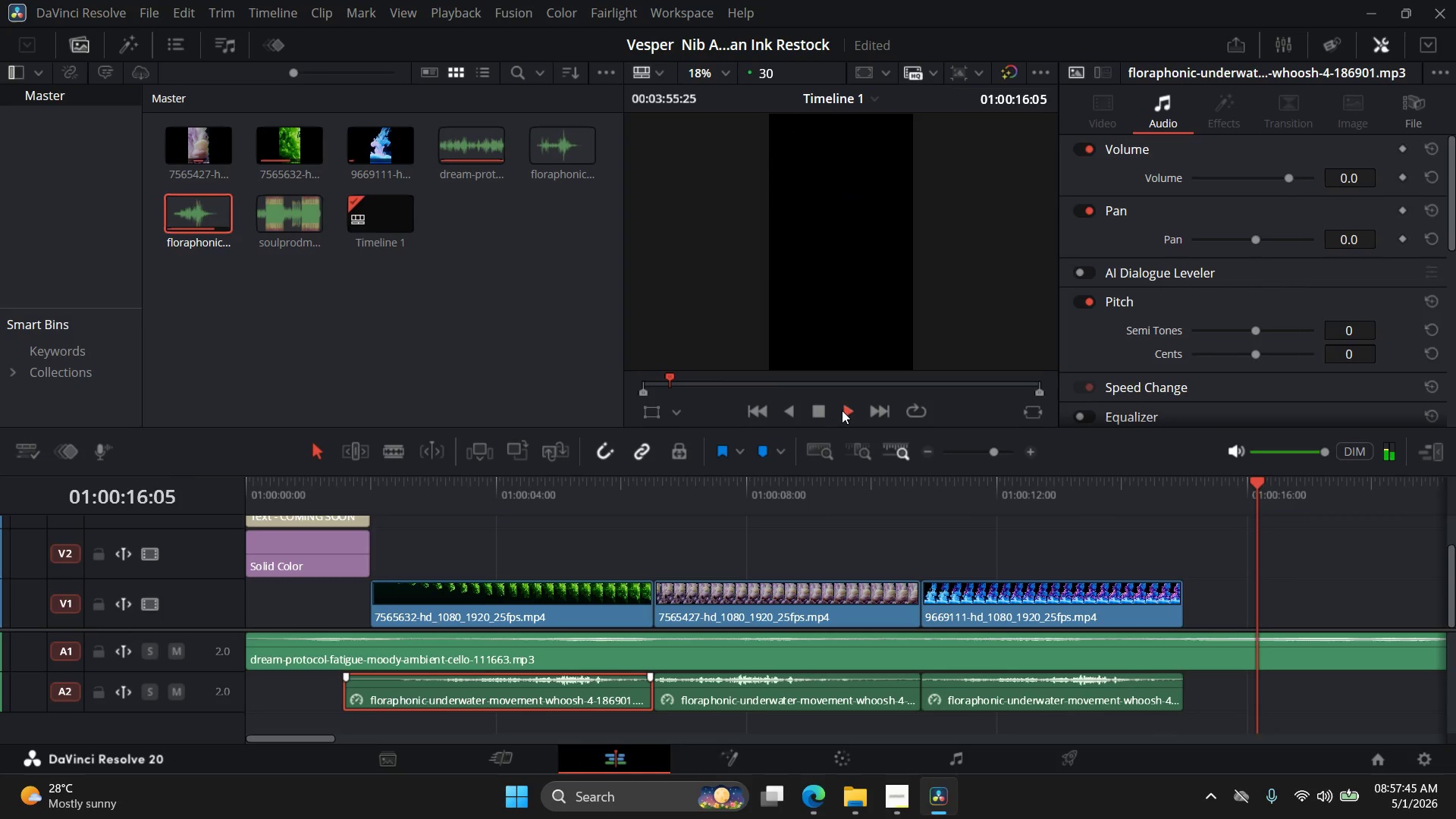 
left_click([813, 414])
 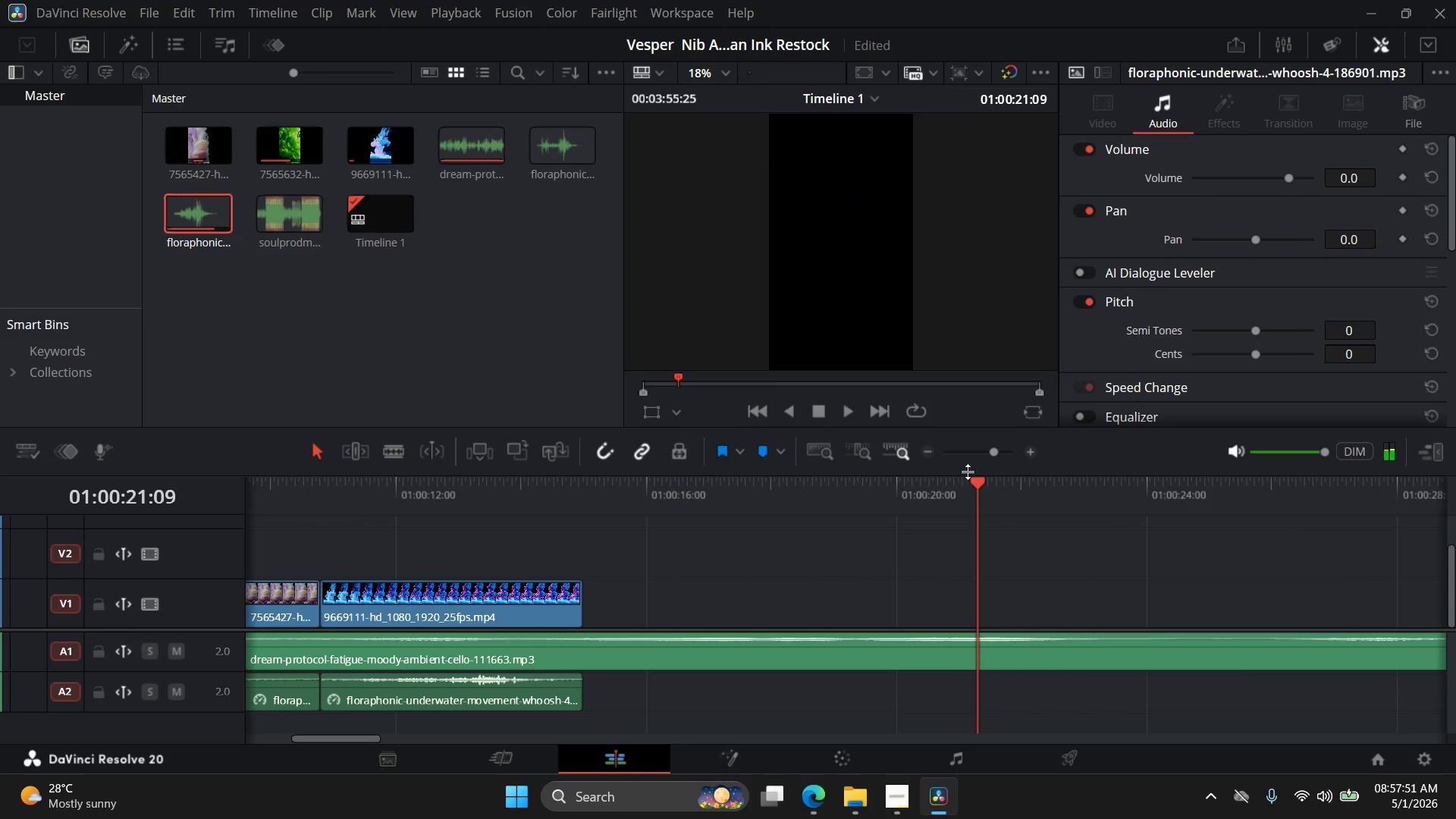 
left_click_drag(start_coordinate=[976, 482], to_coordinate=[406, 512])
 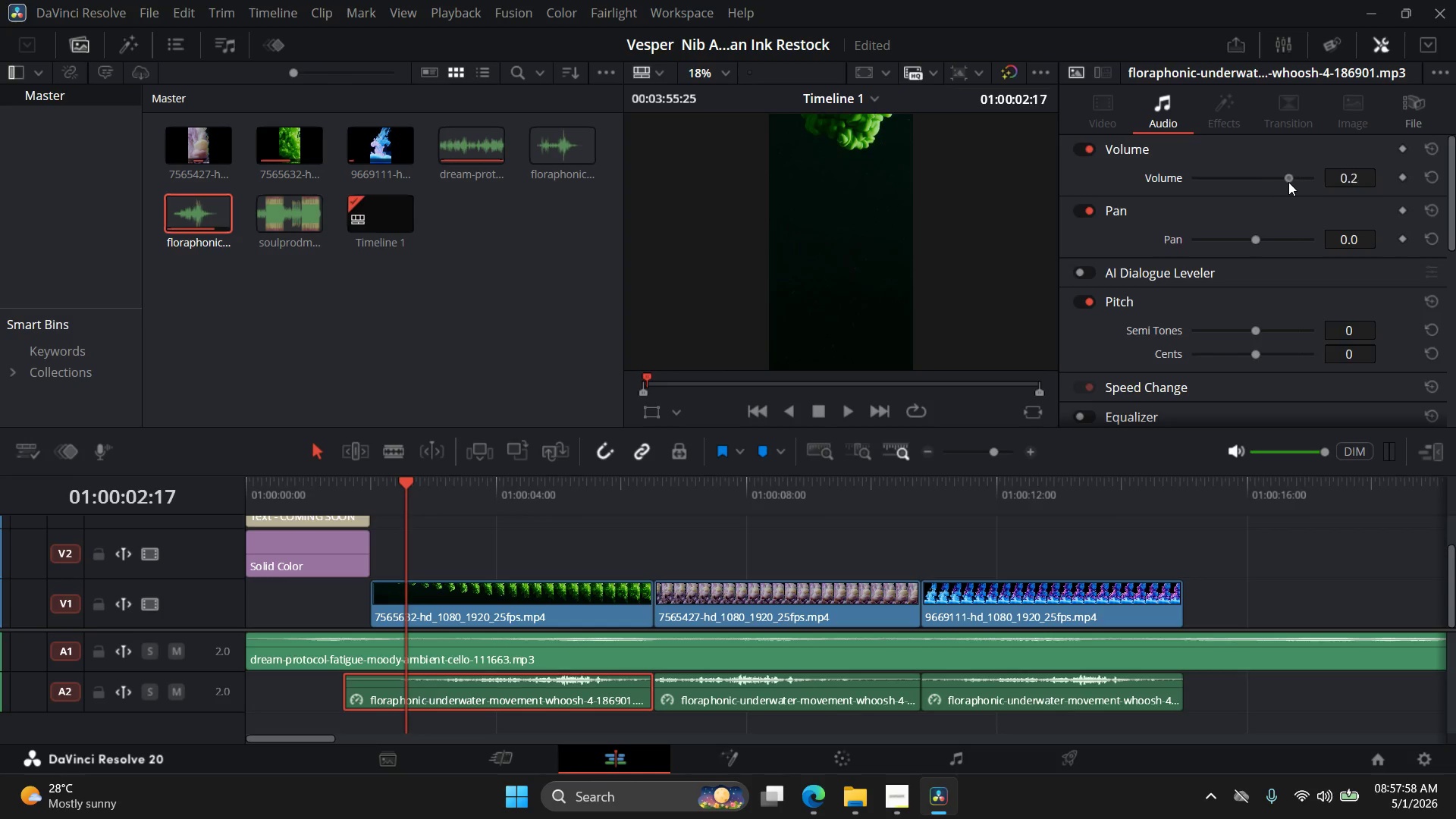 
wait(5.75)
 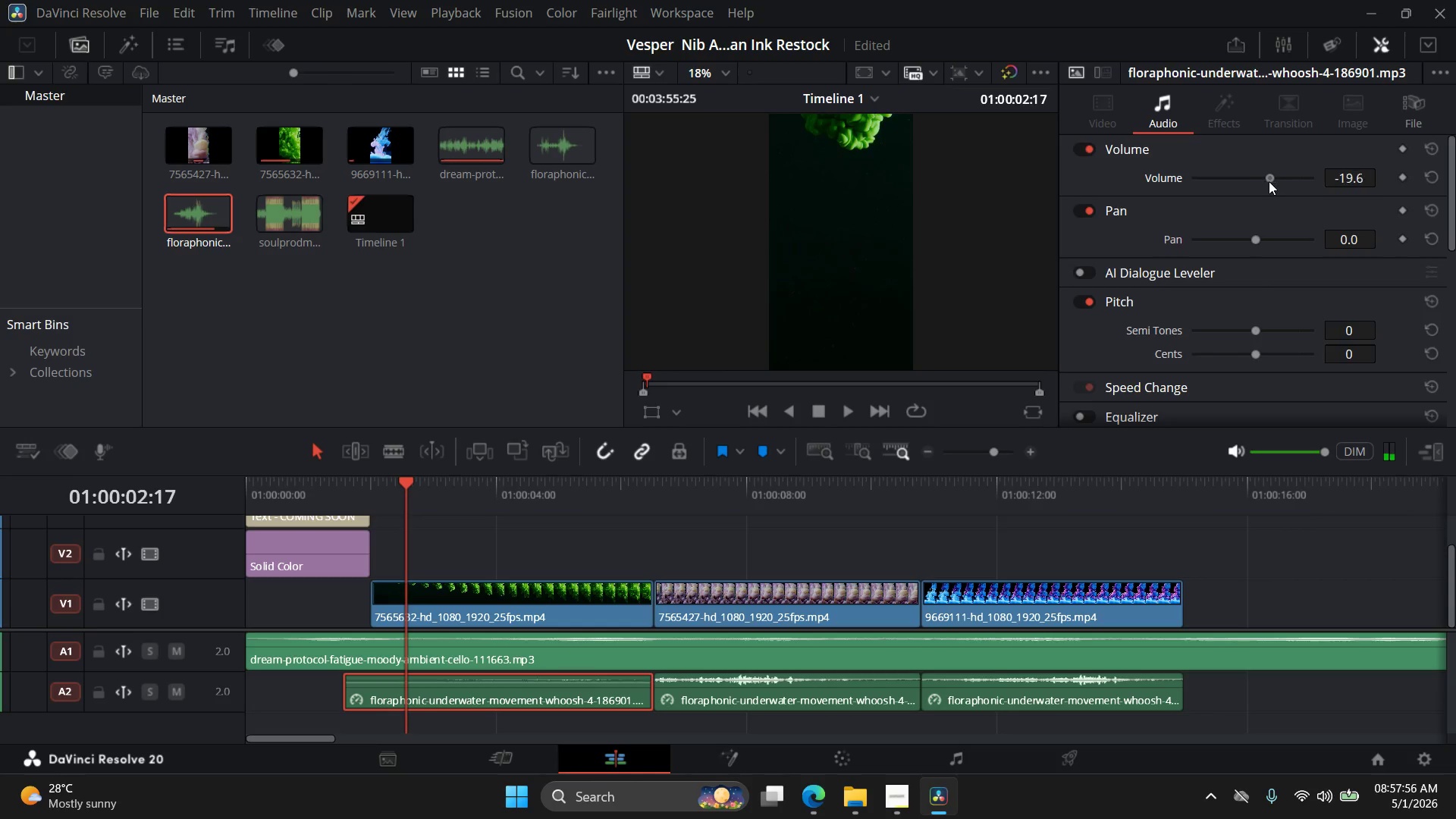 
left_click([842, 690])
 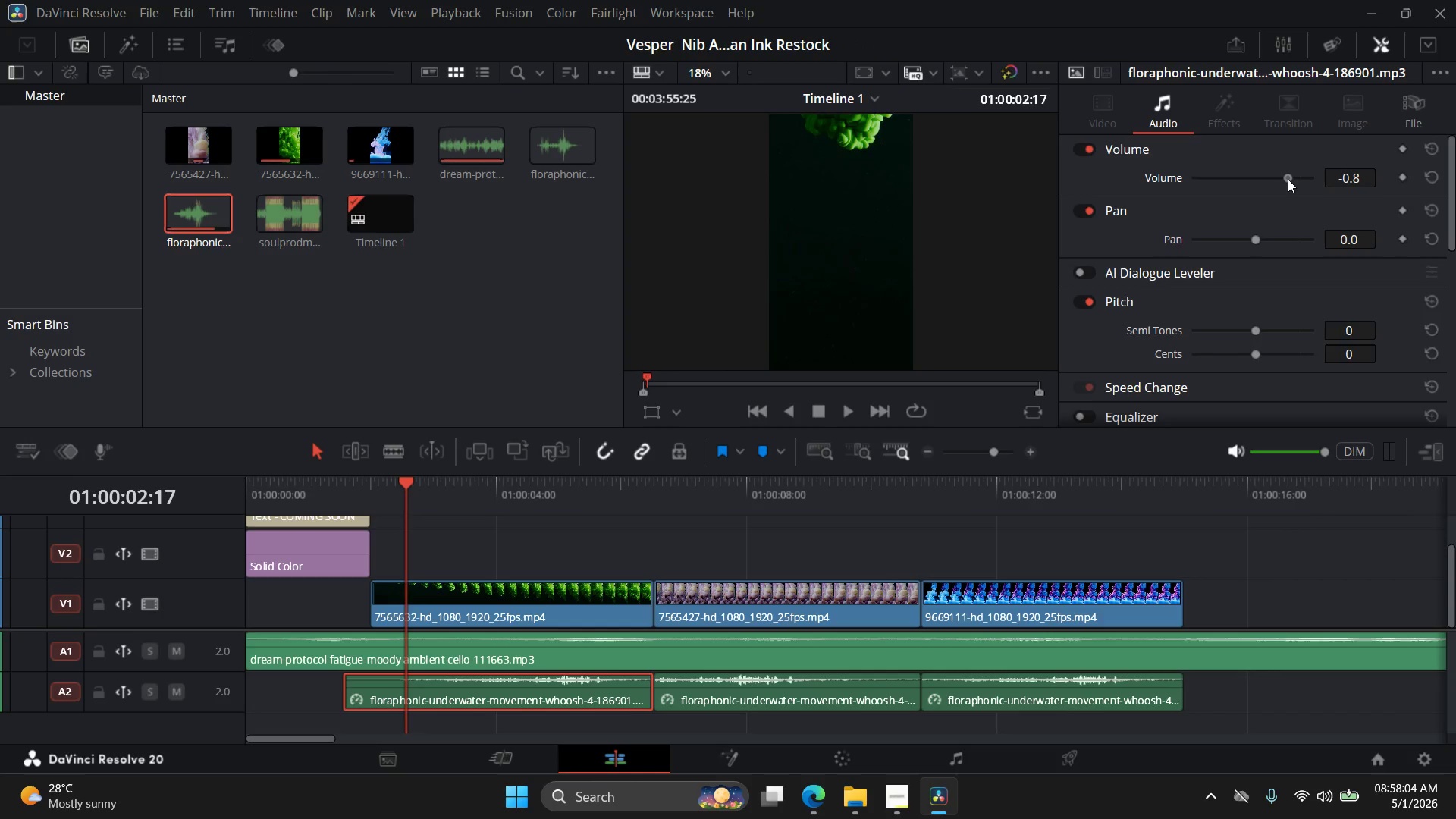 
wait(5.38)
 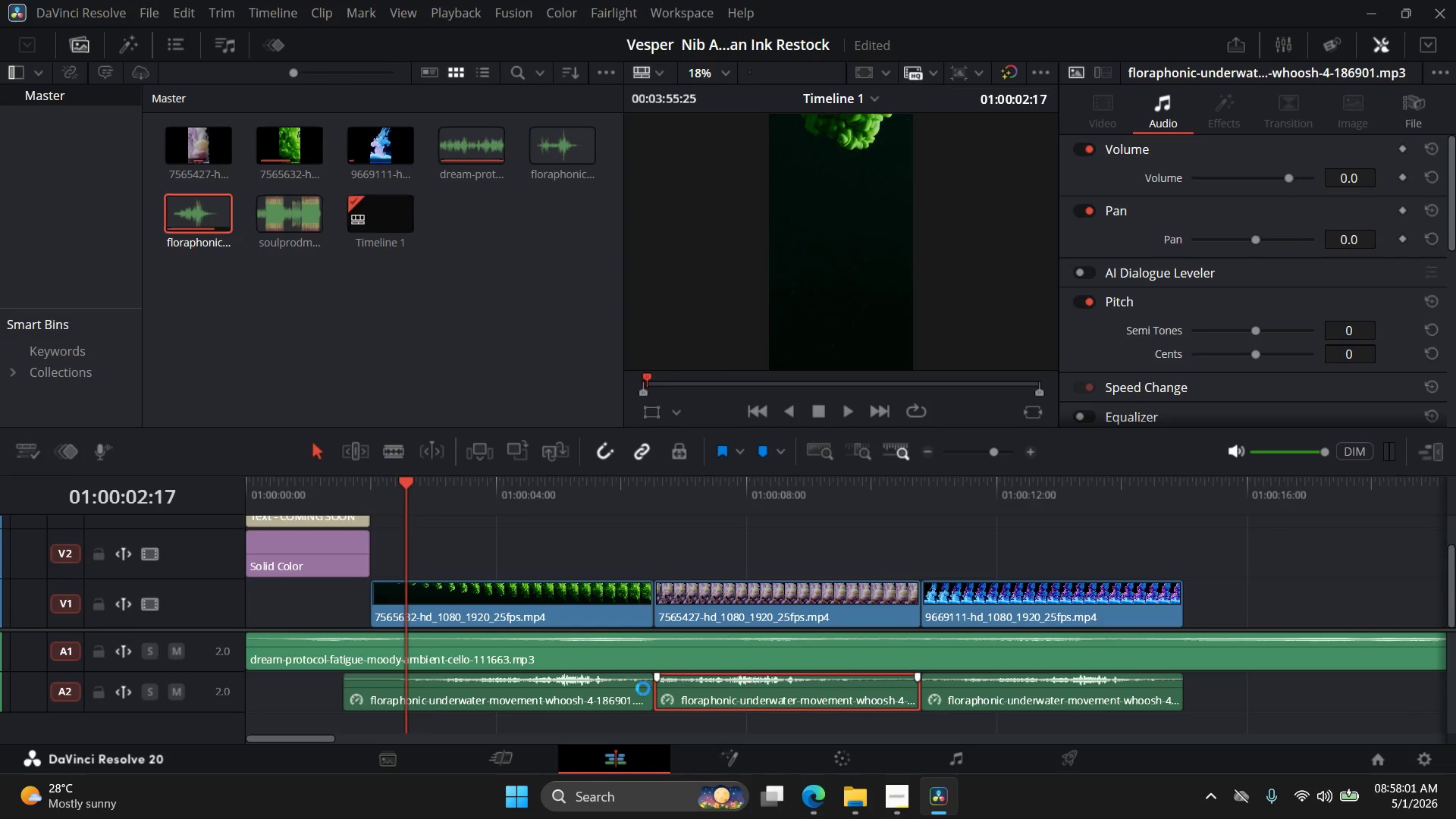 
left_click([830, 689])
 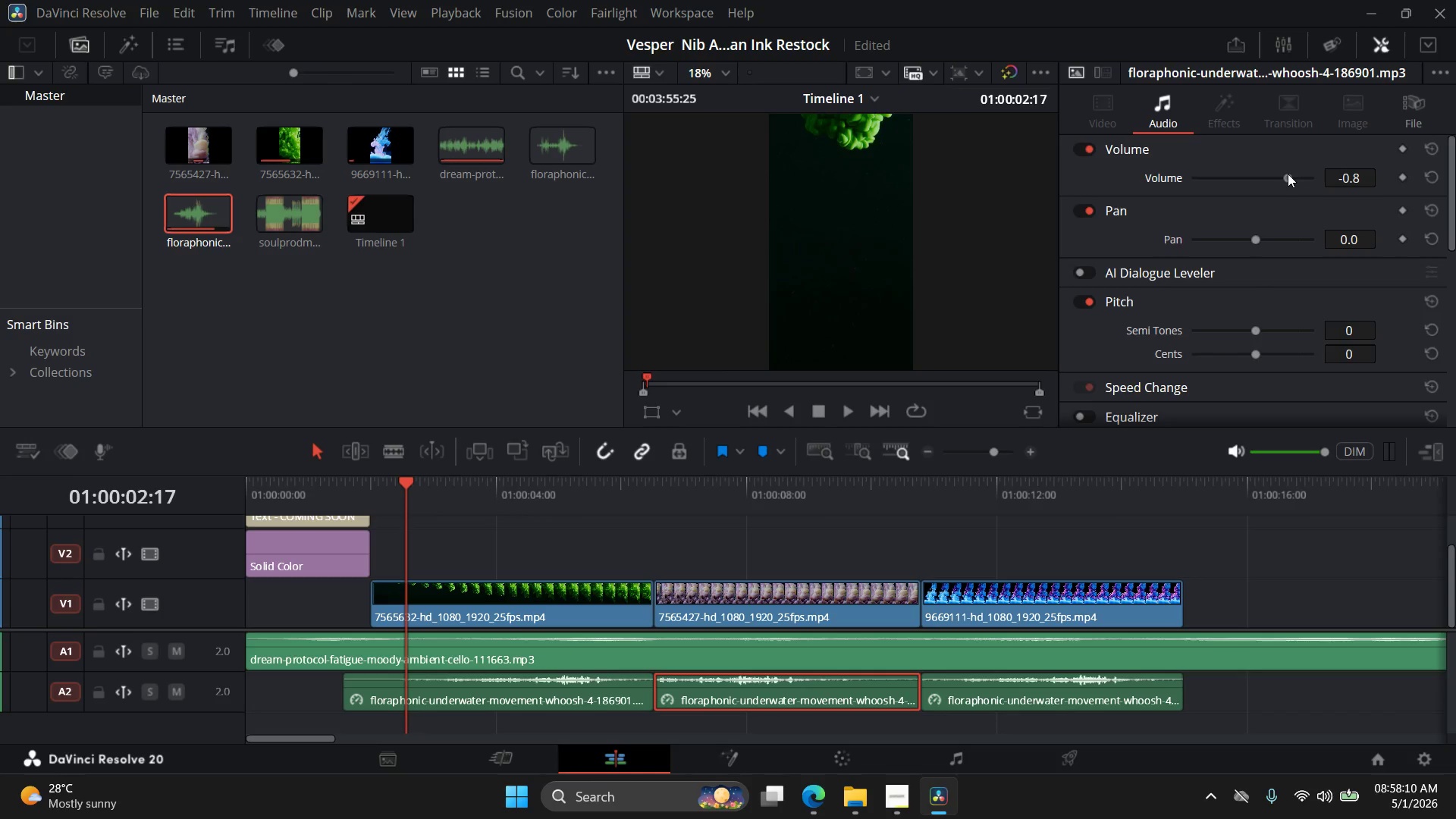 
wait(6.02)
 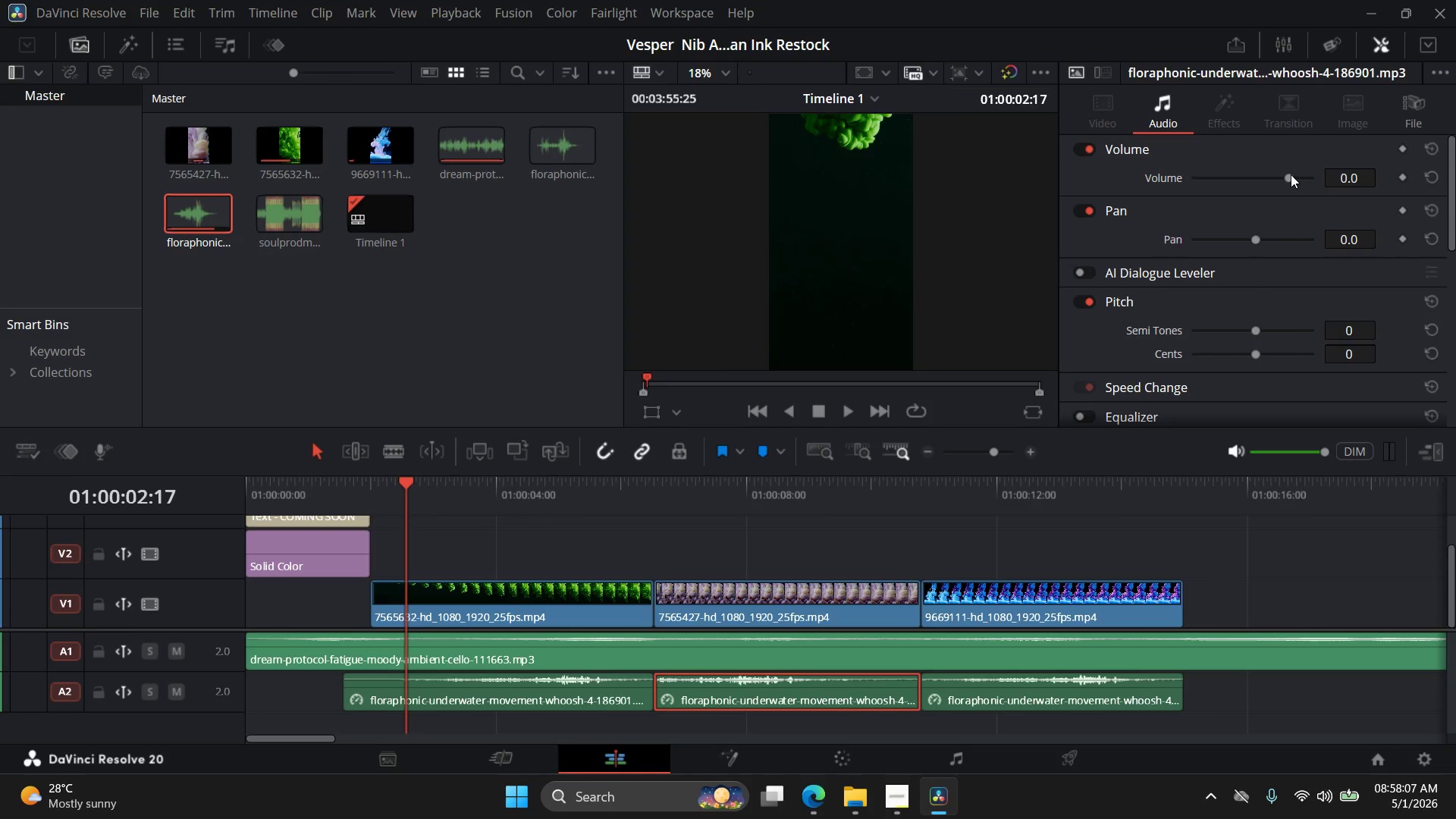 
left_click([1034, 701])
 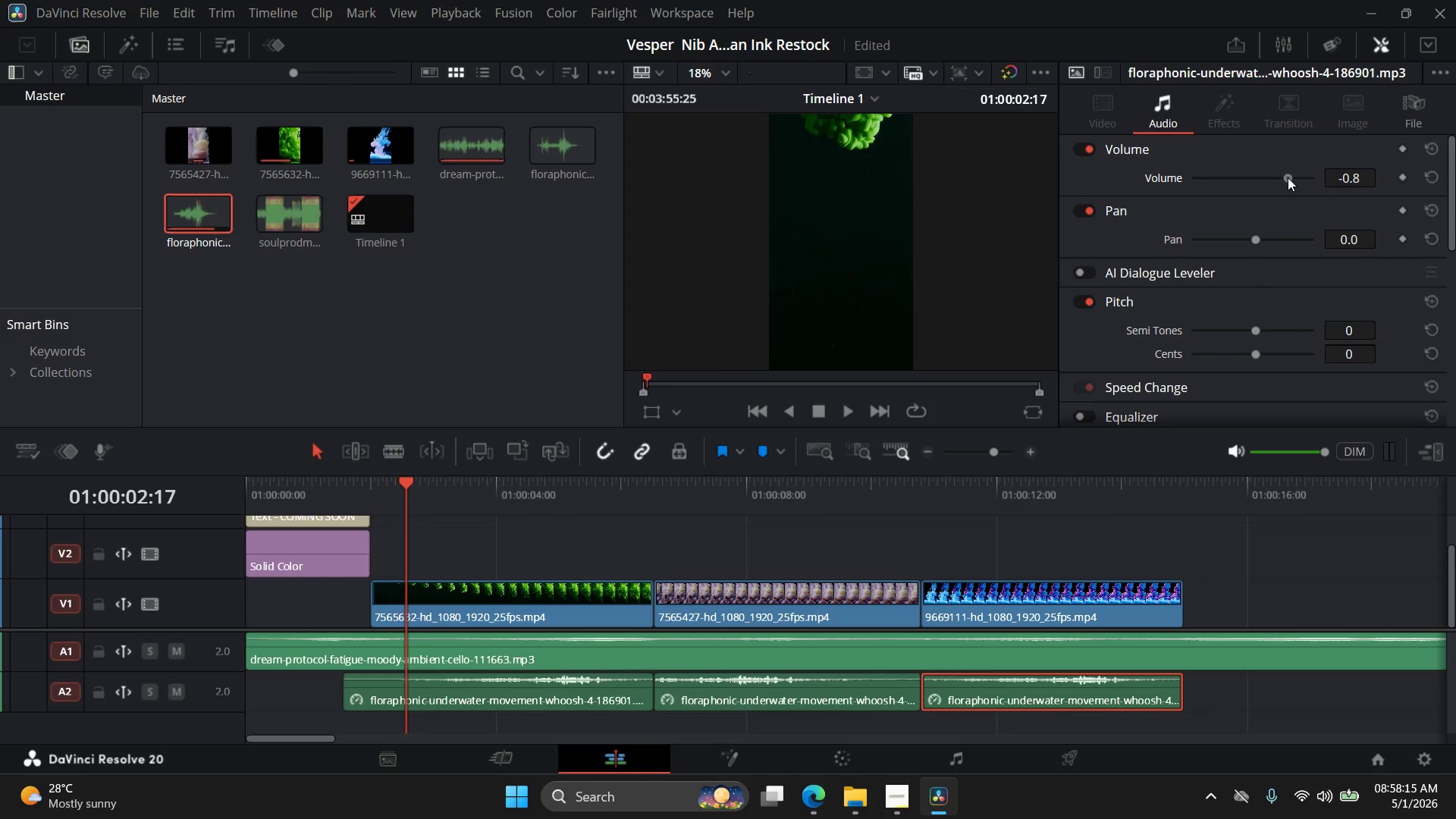 
left_click([955, 654])
 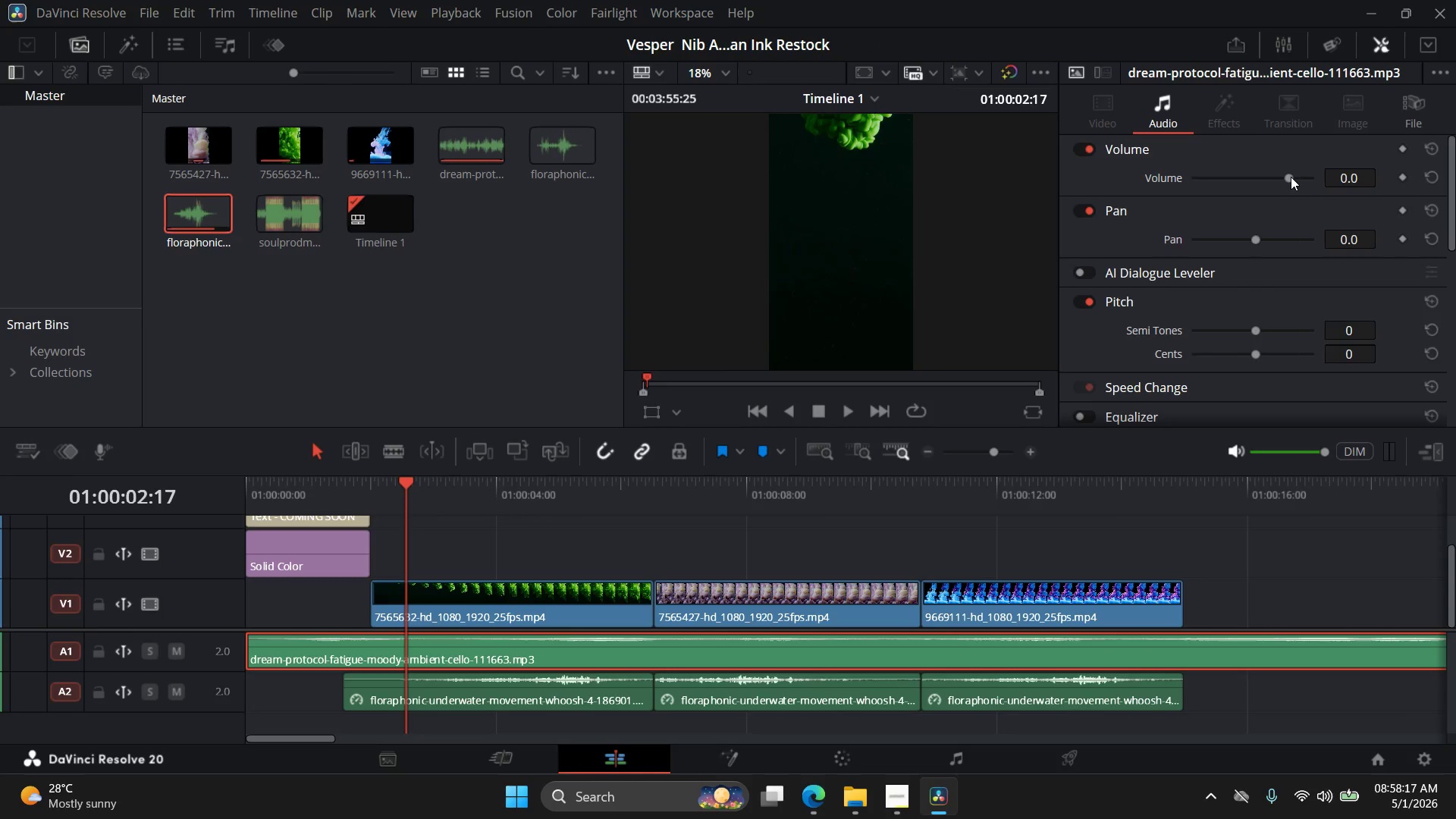 
left_click_drag(start_coordinate=[1291, 177], to_coordinate=[1280, 176])
 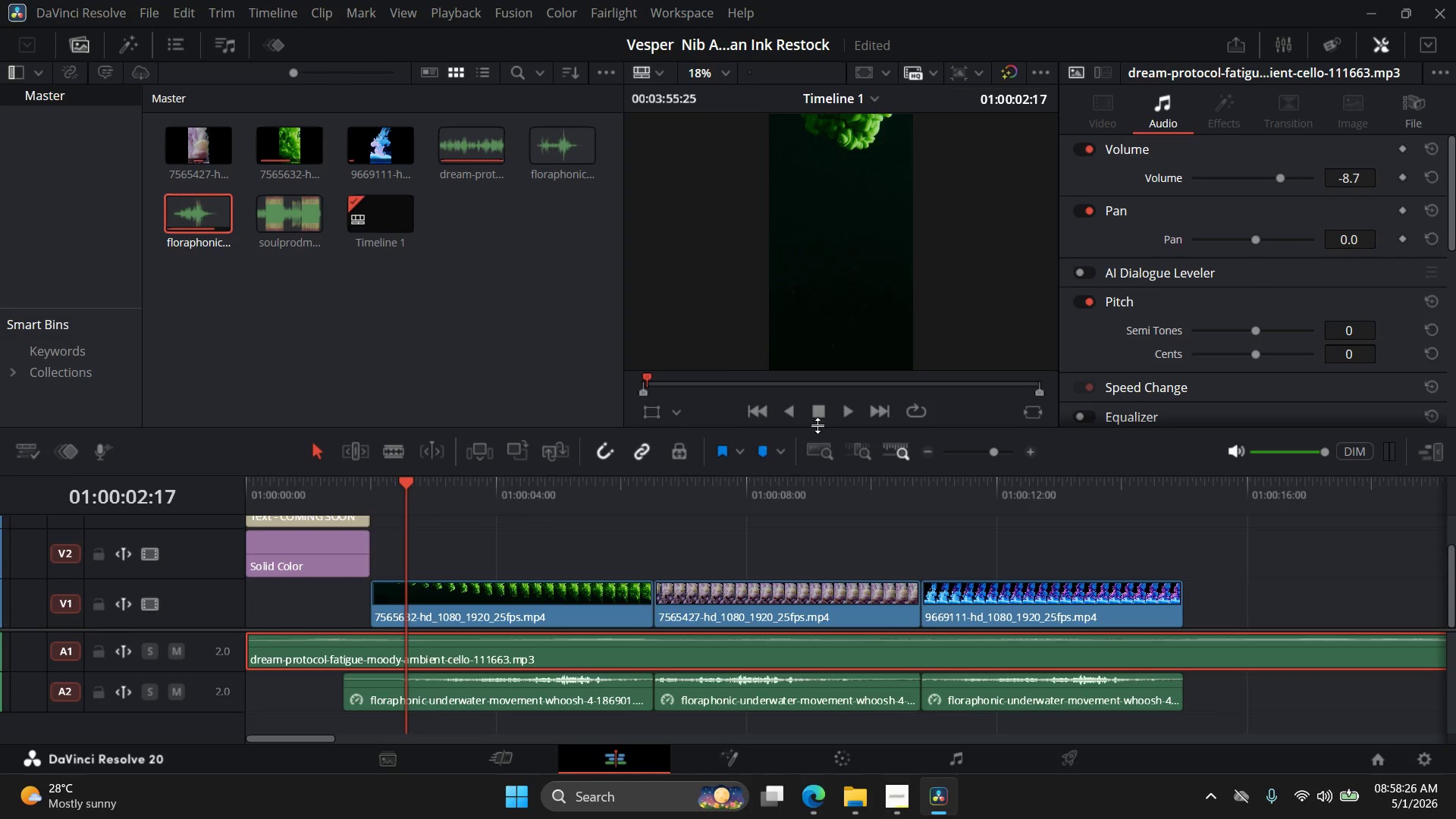 
left_click([764, 408])
 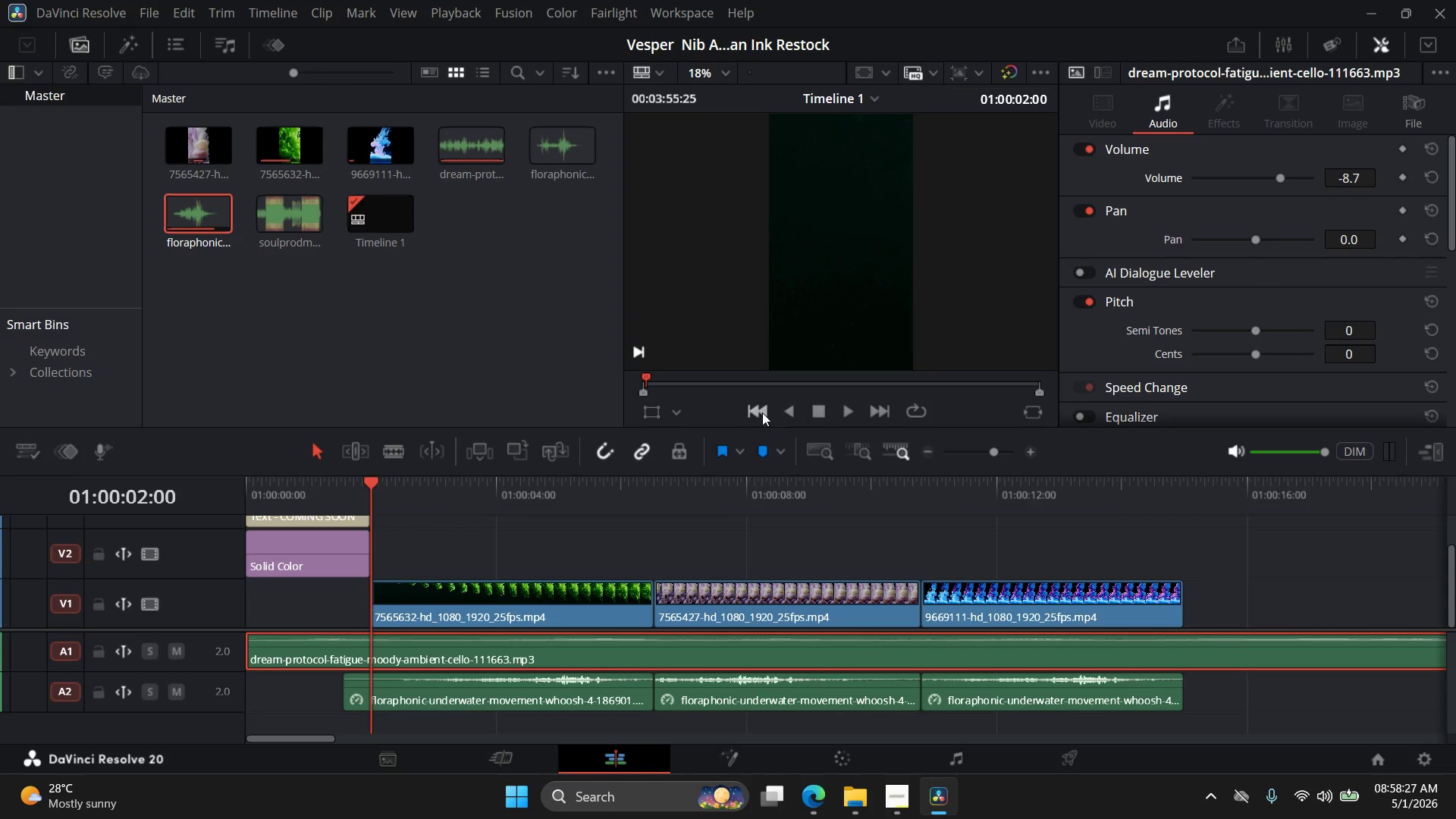 
left_click([761, 412])
 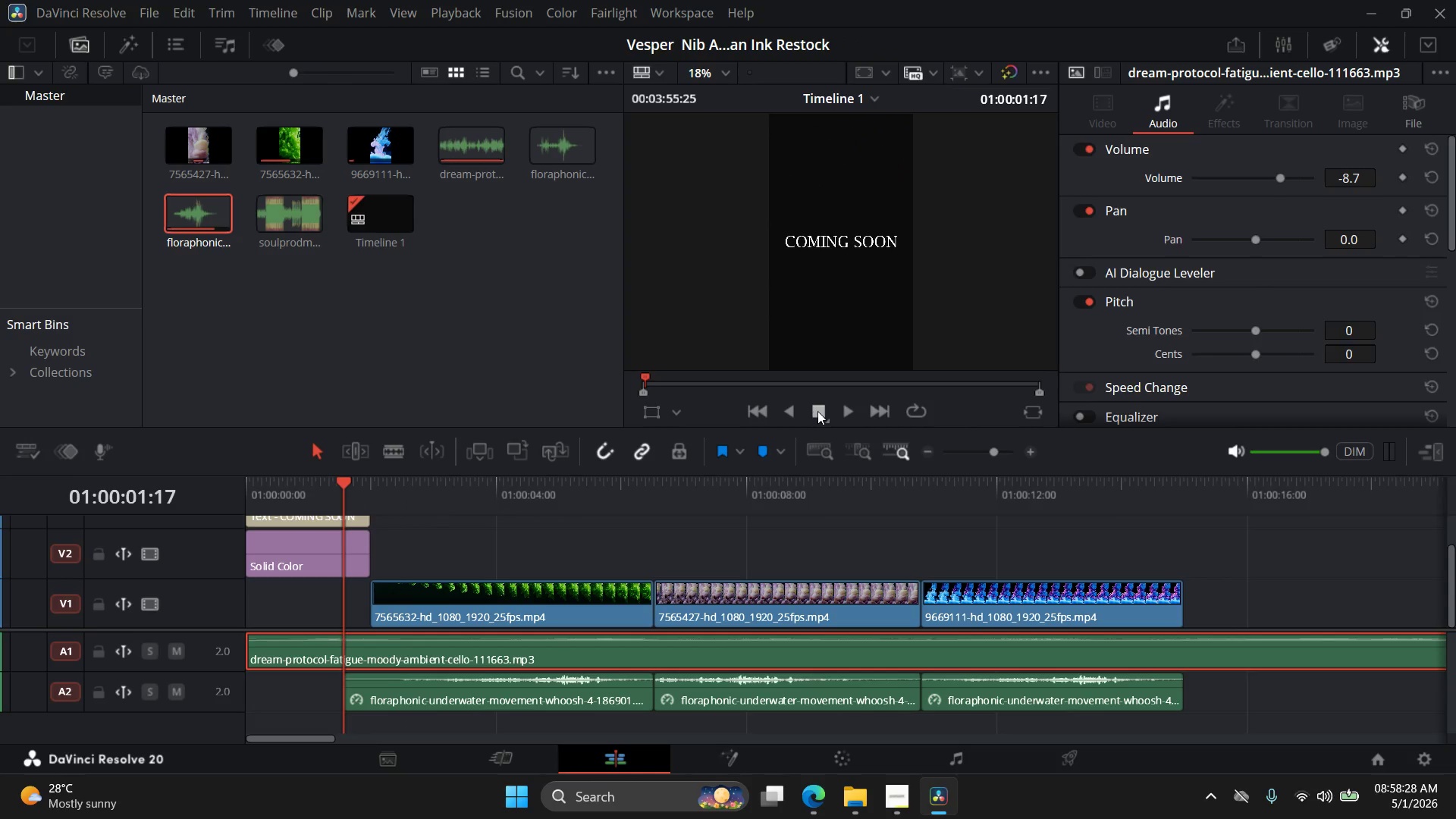 
left_click([817, 411])
 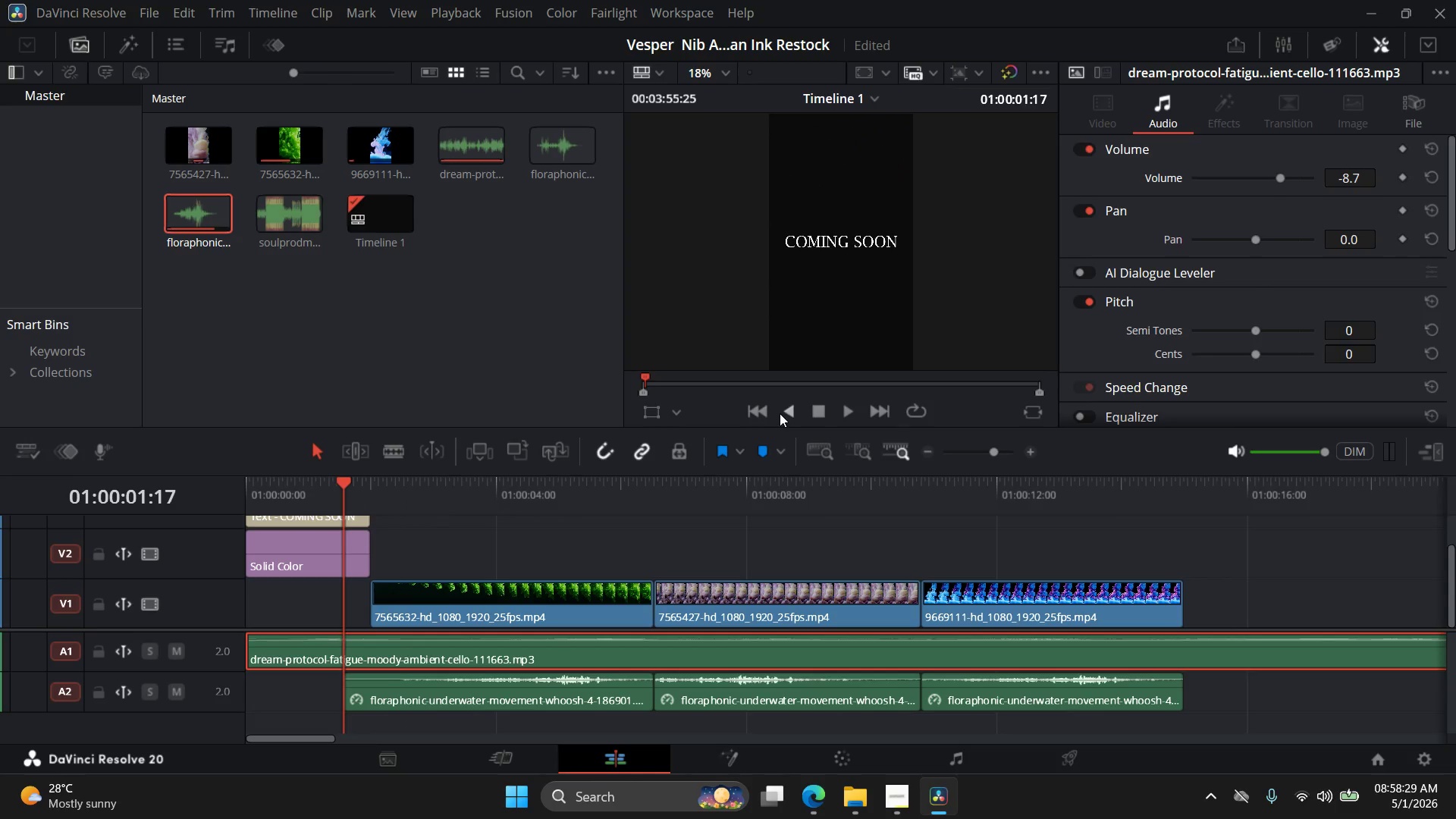 
double_click([765, 410])
 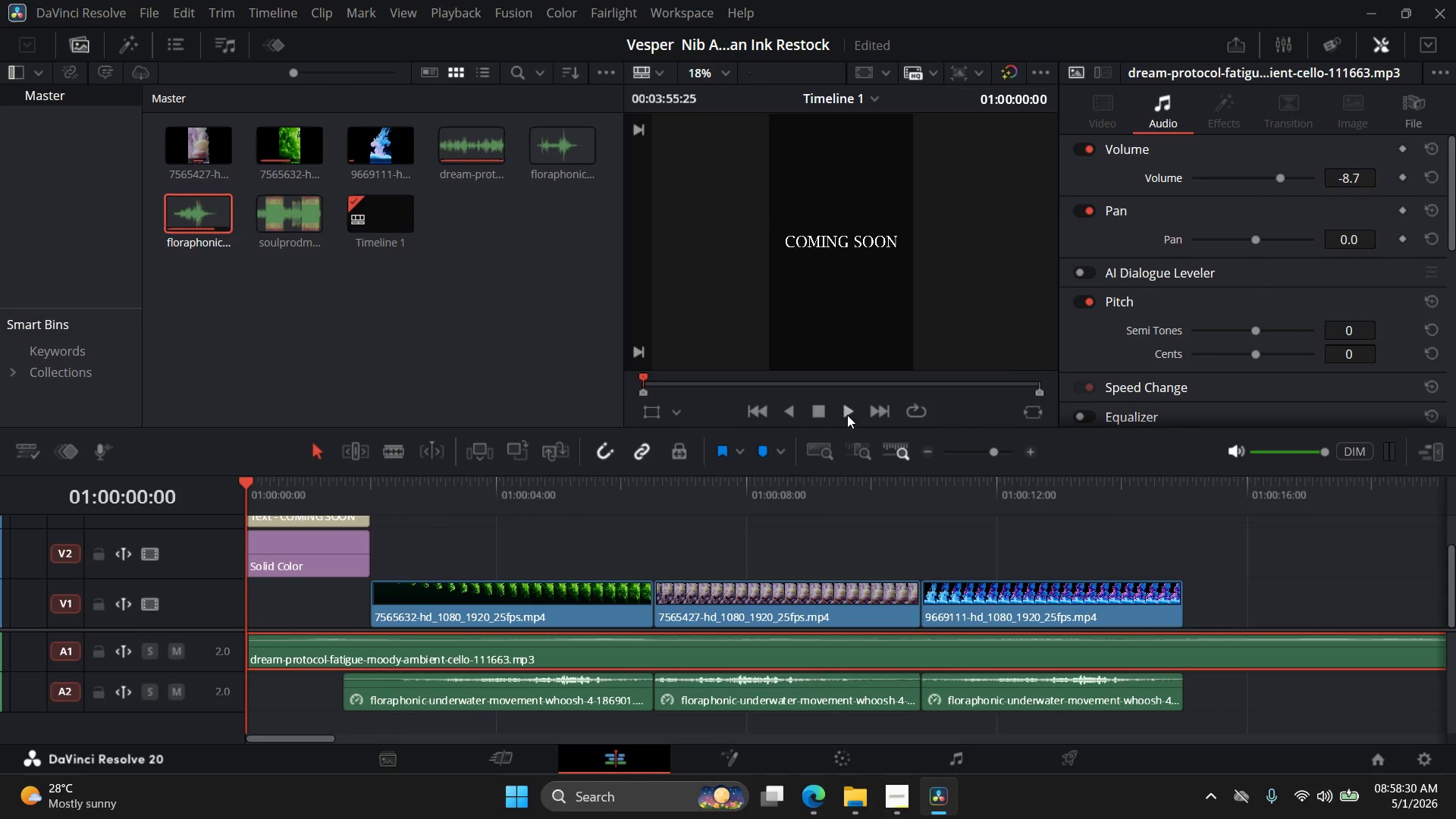 
left_click([848, 415])
 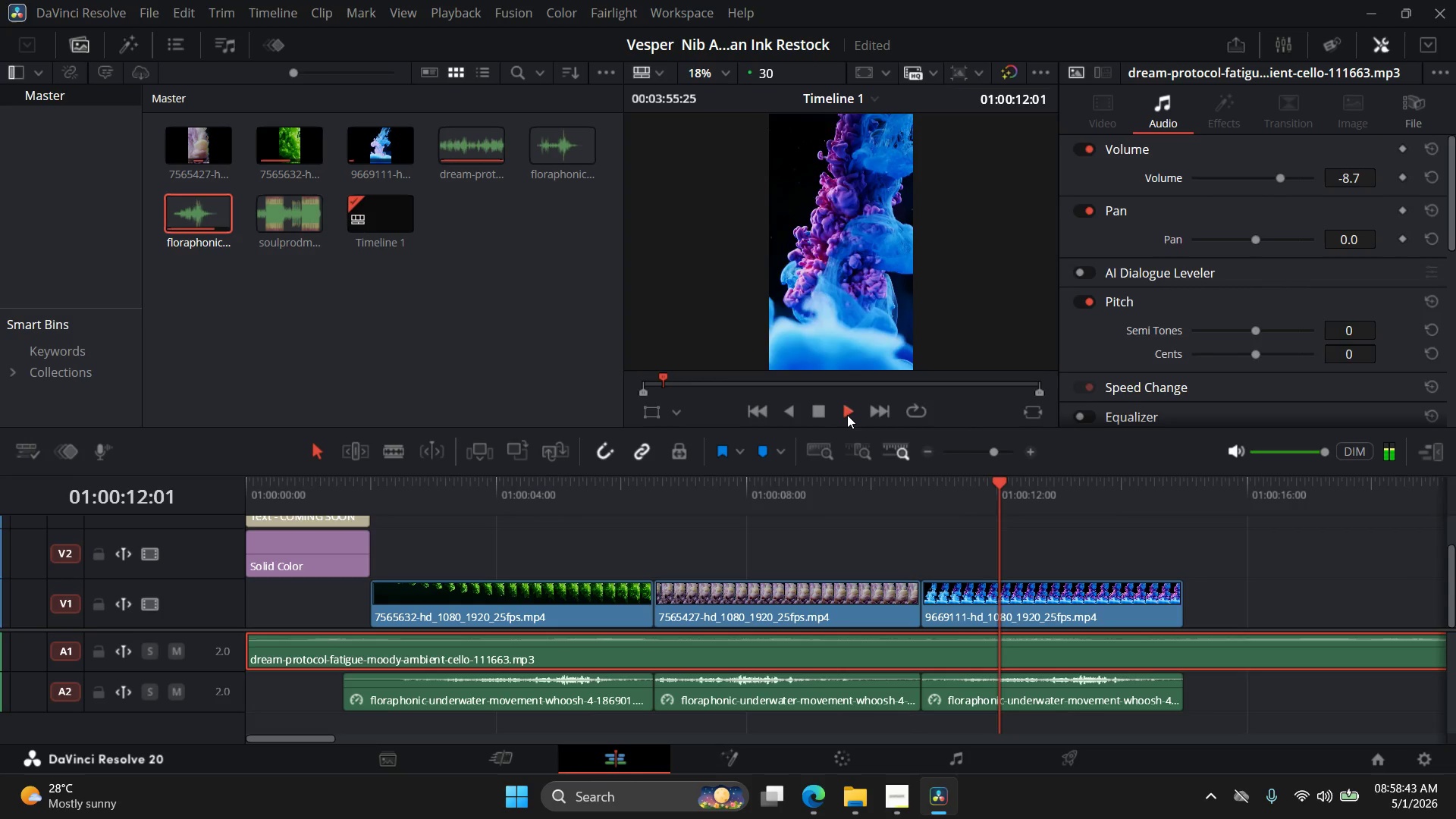 
wait(17.25)
 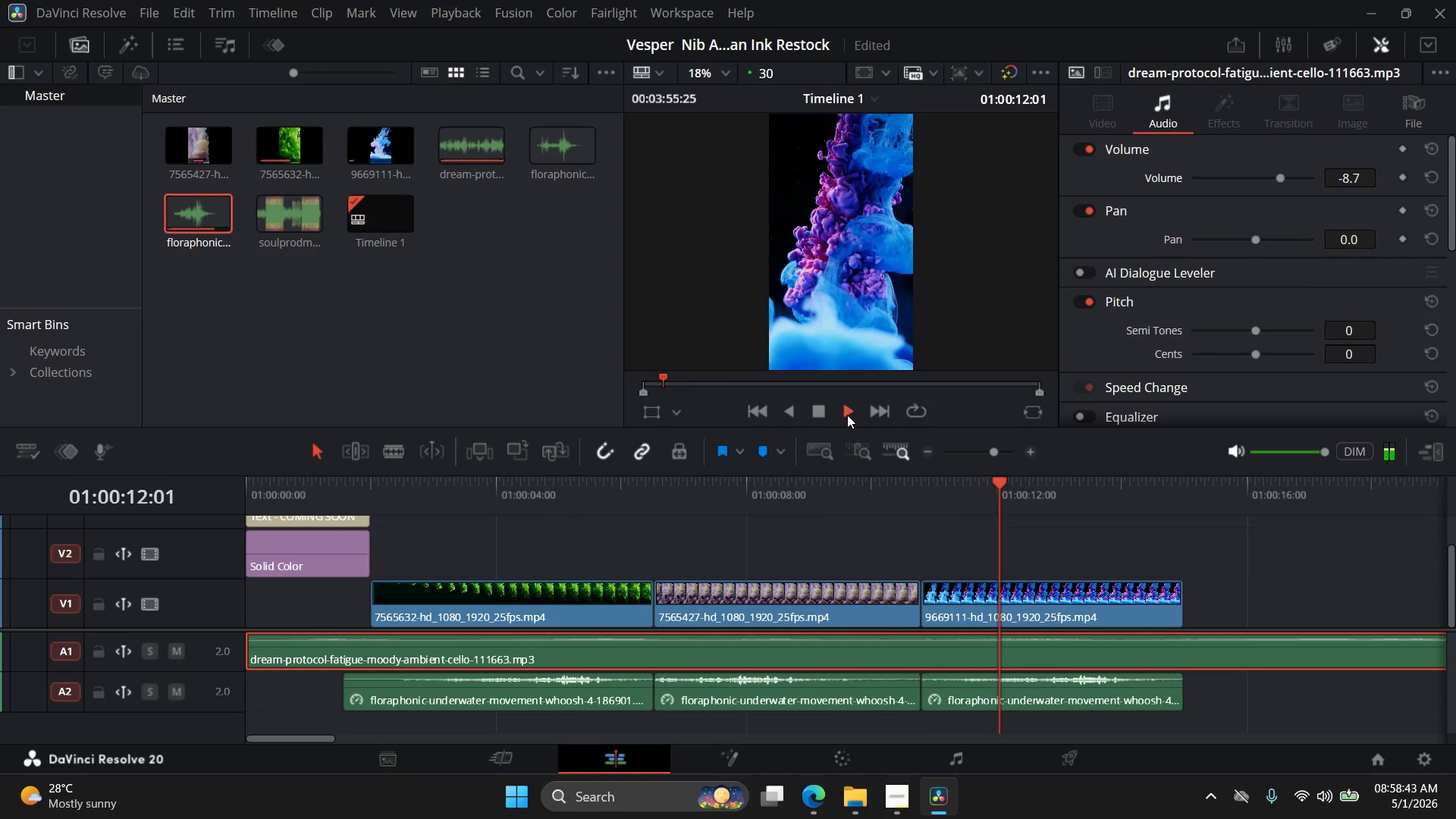 
left_click([818, 413])
 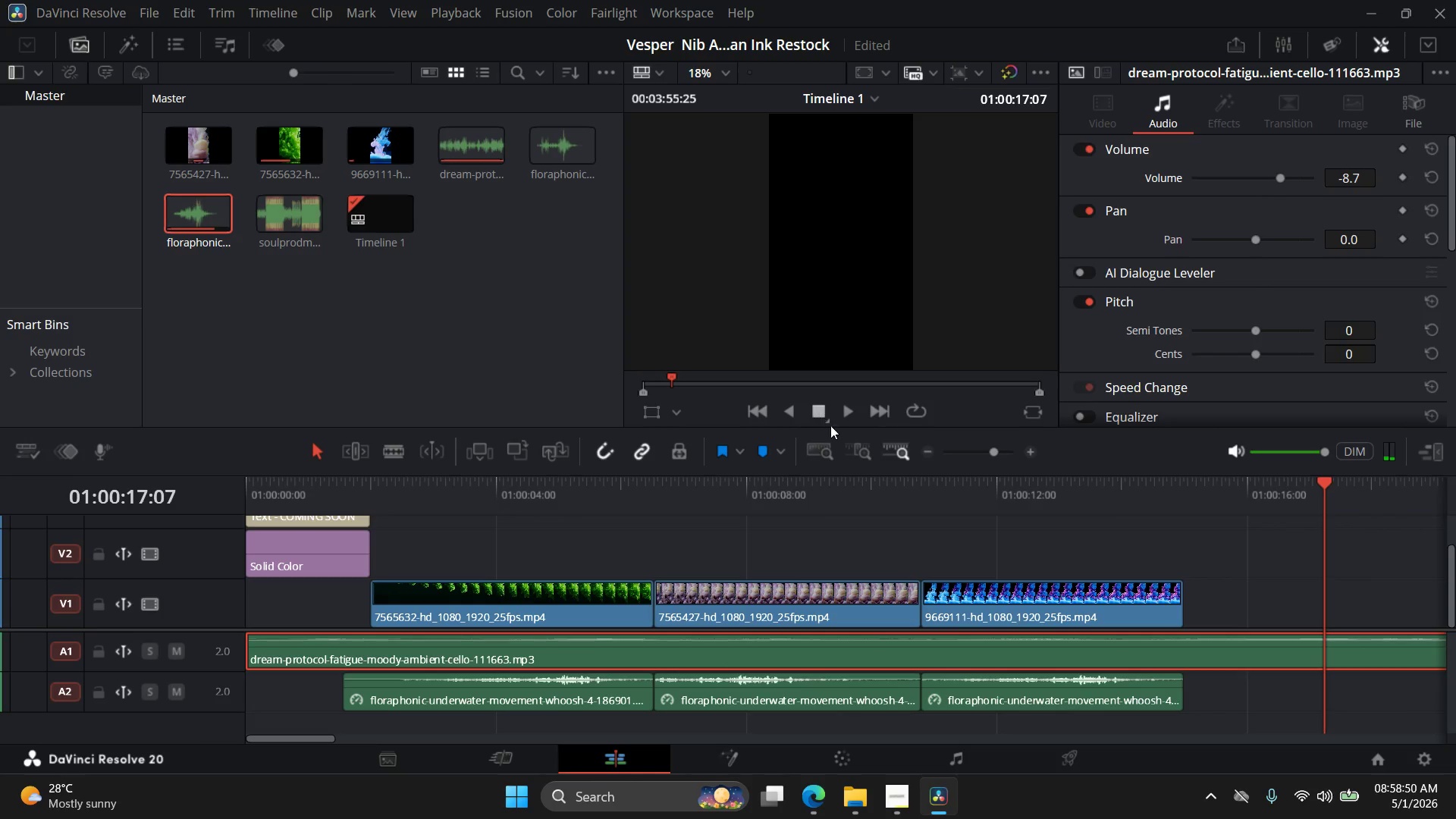 
left_click([903, 802])